 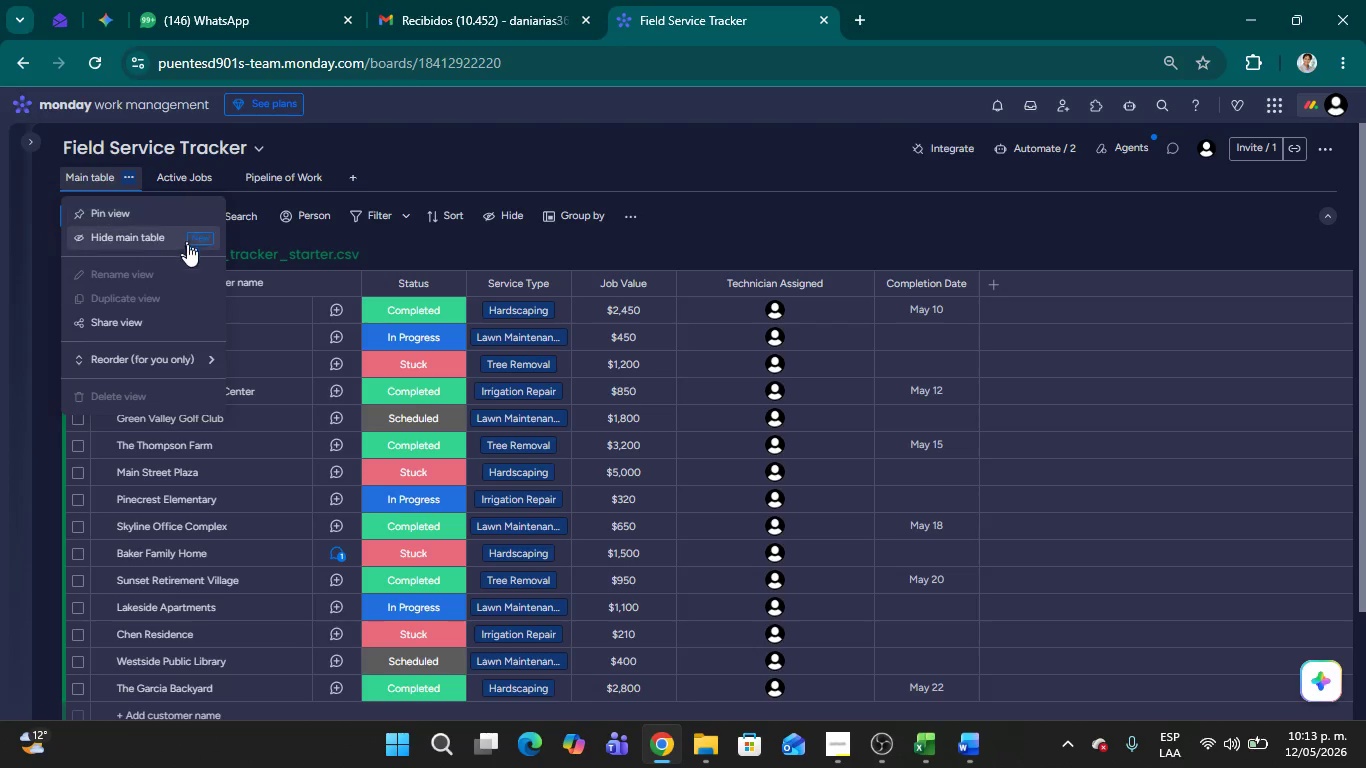 
key(F5)
 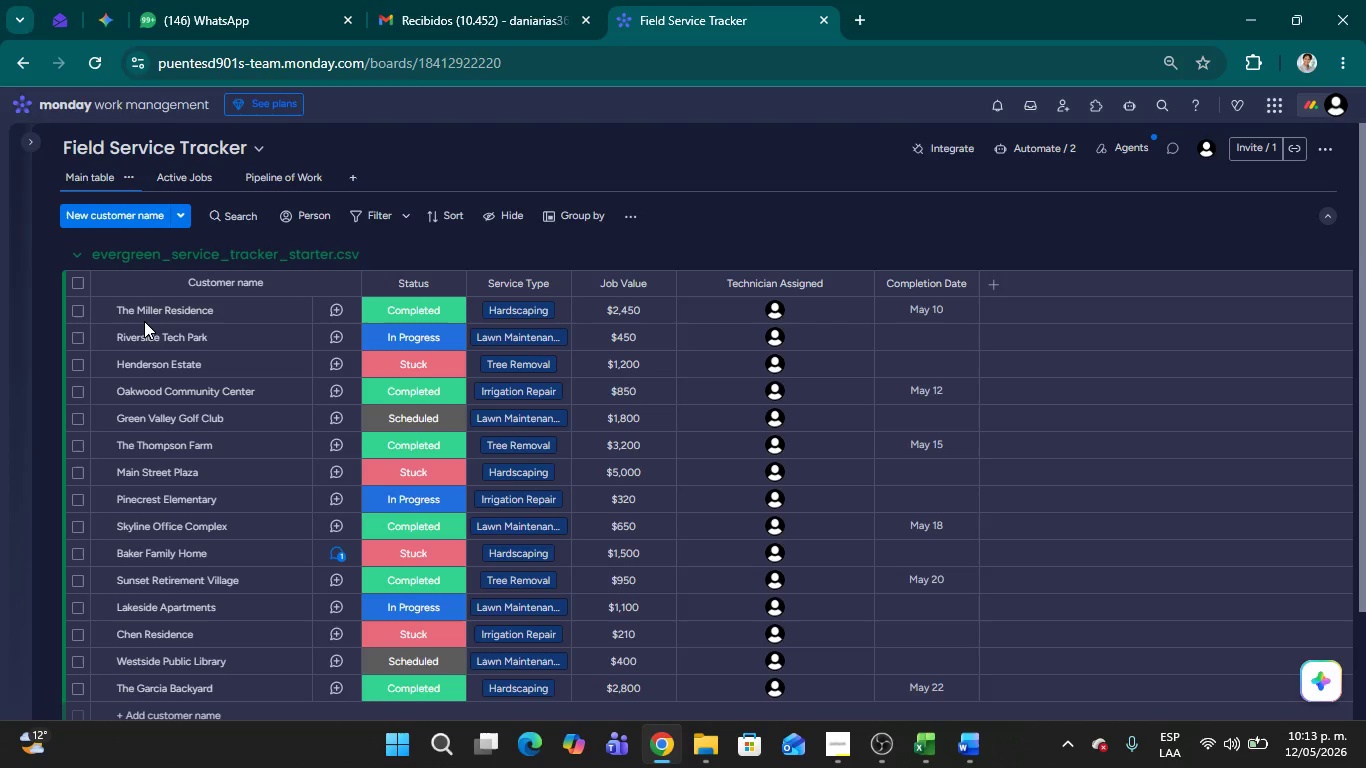 
wait(31.81)
 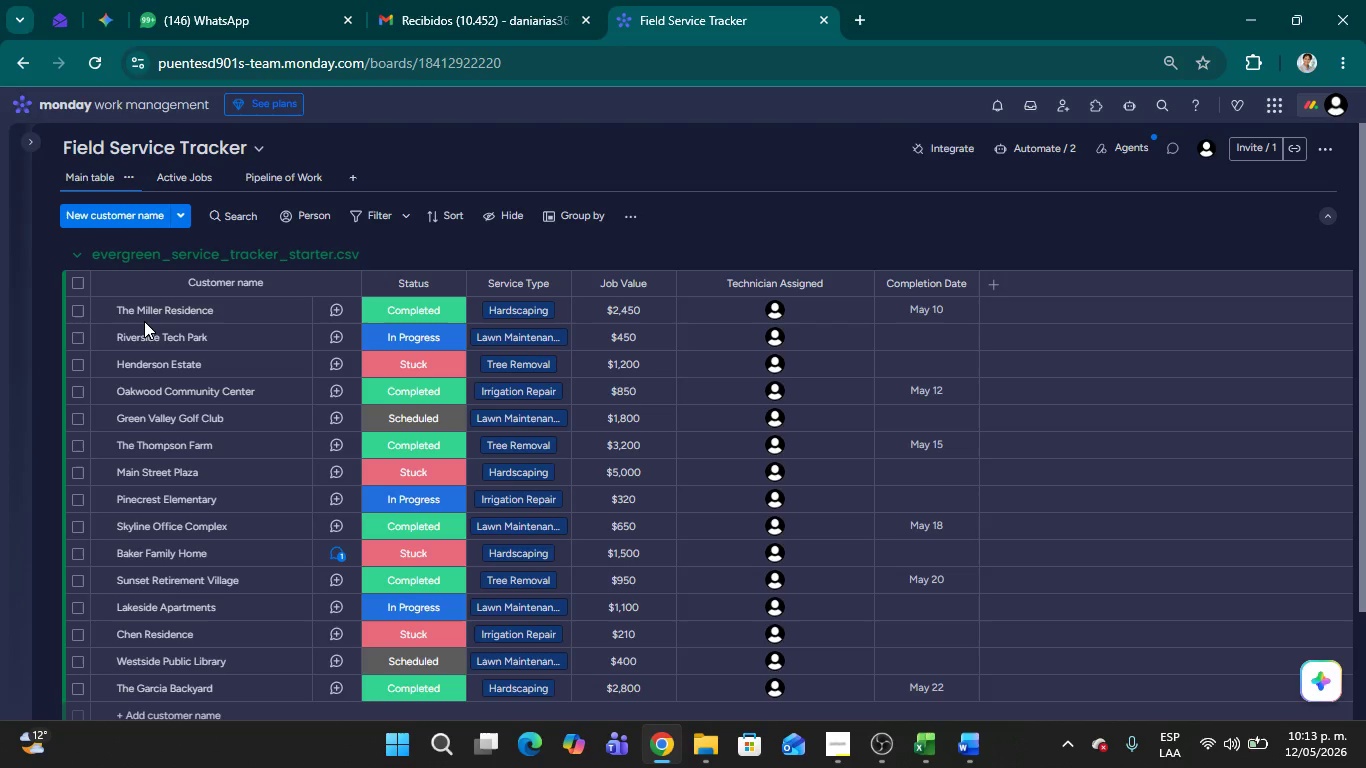 
left_click([124, 169])
 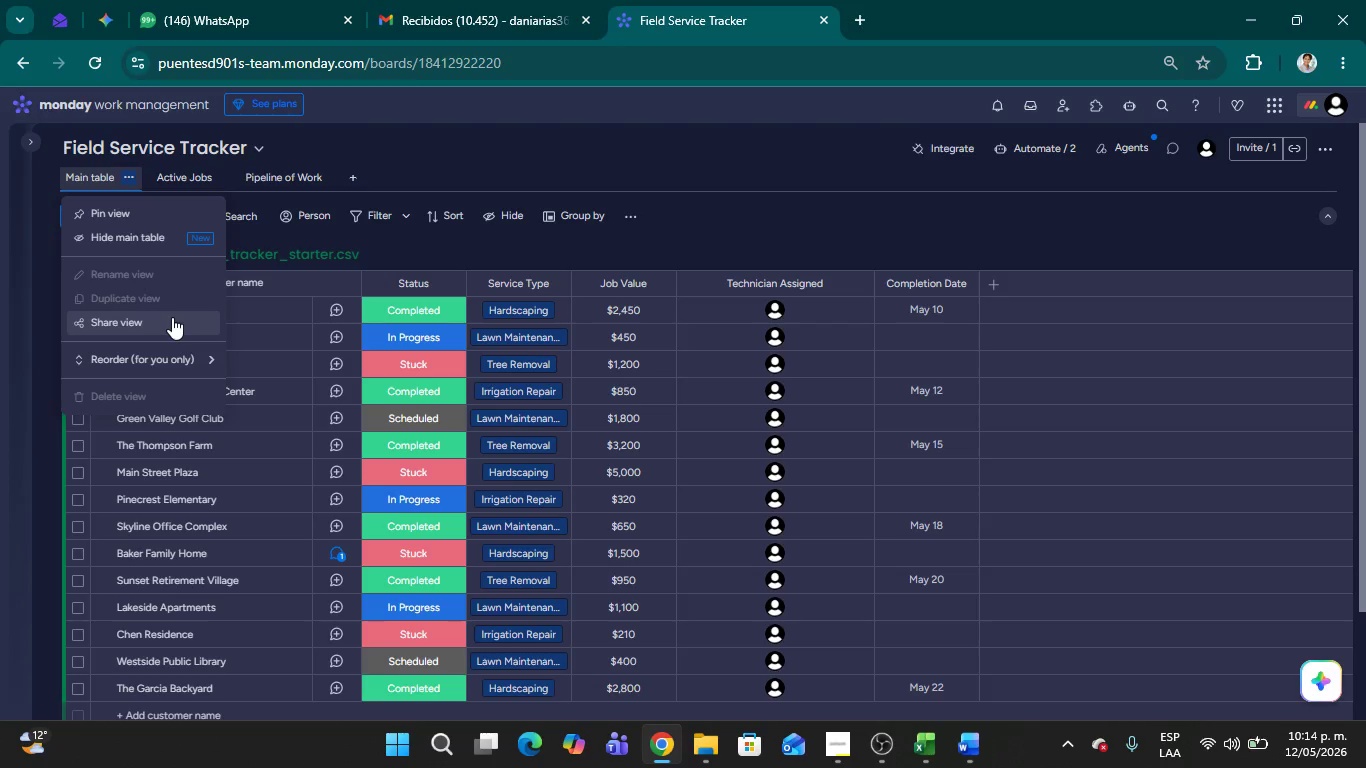 
wait(19.56)
 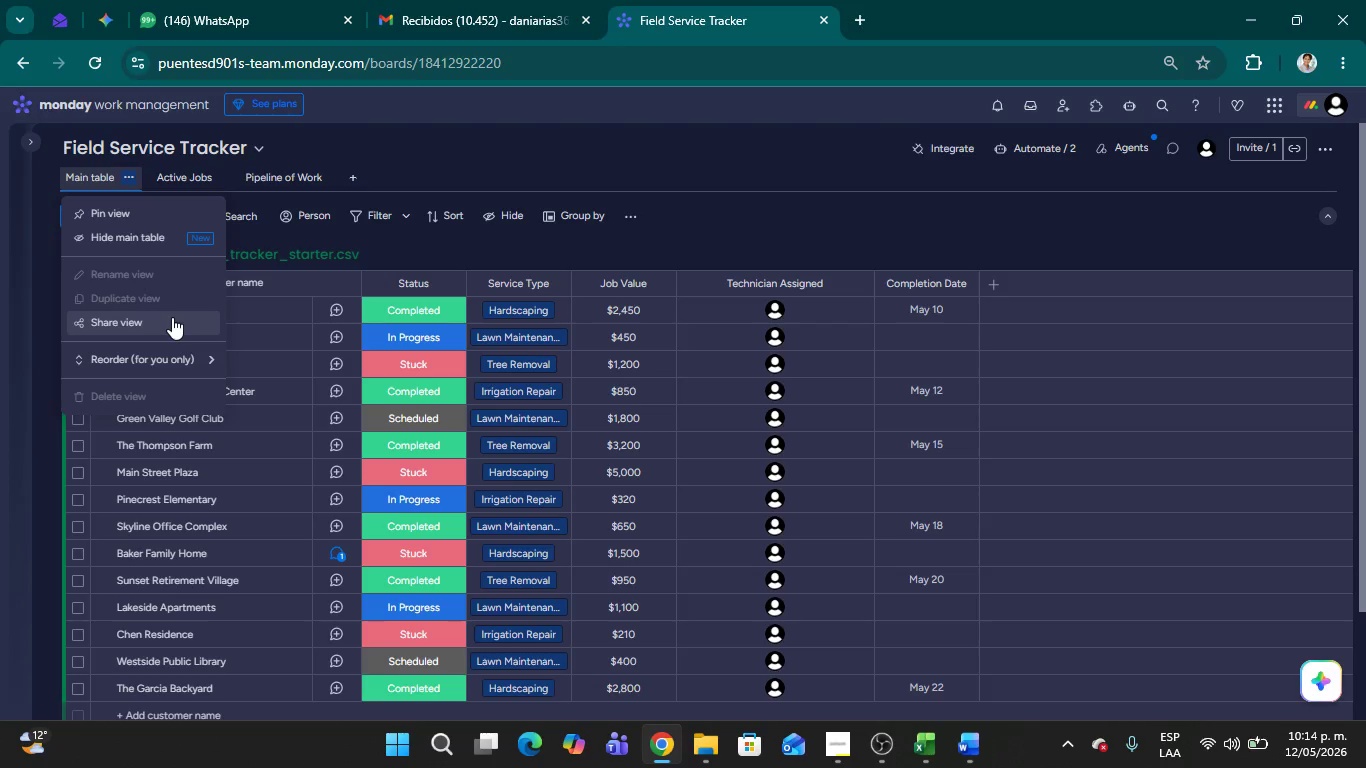 
left_click([710, 747])
 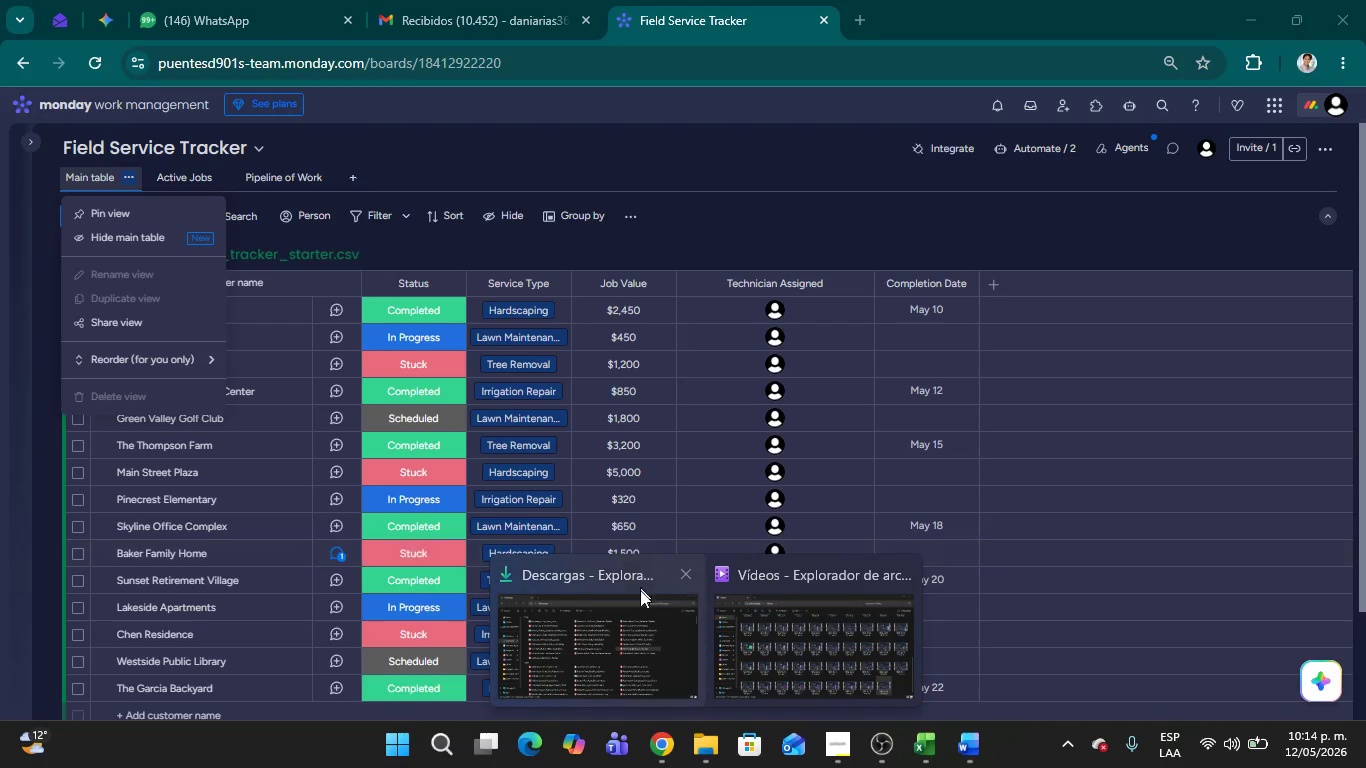 
left_click([642, 625])
 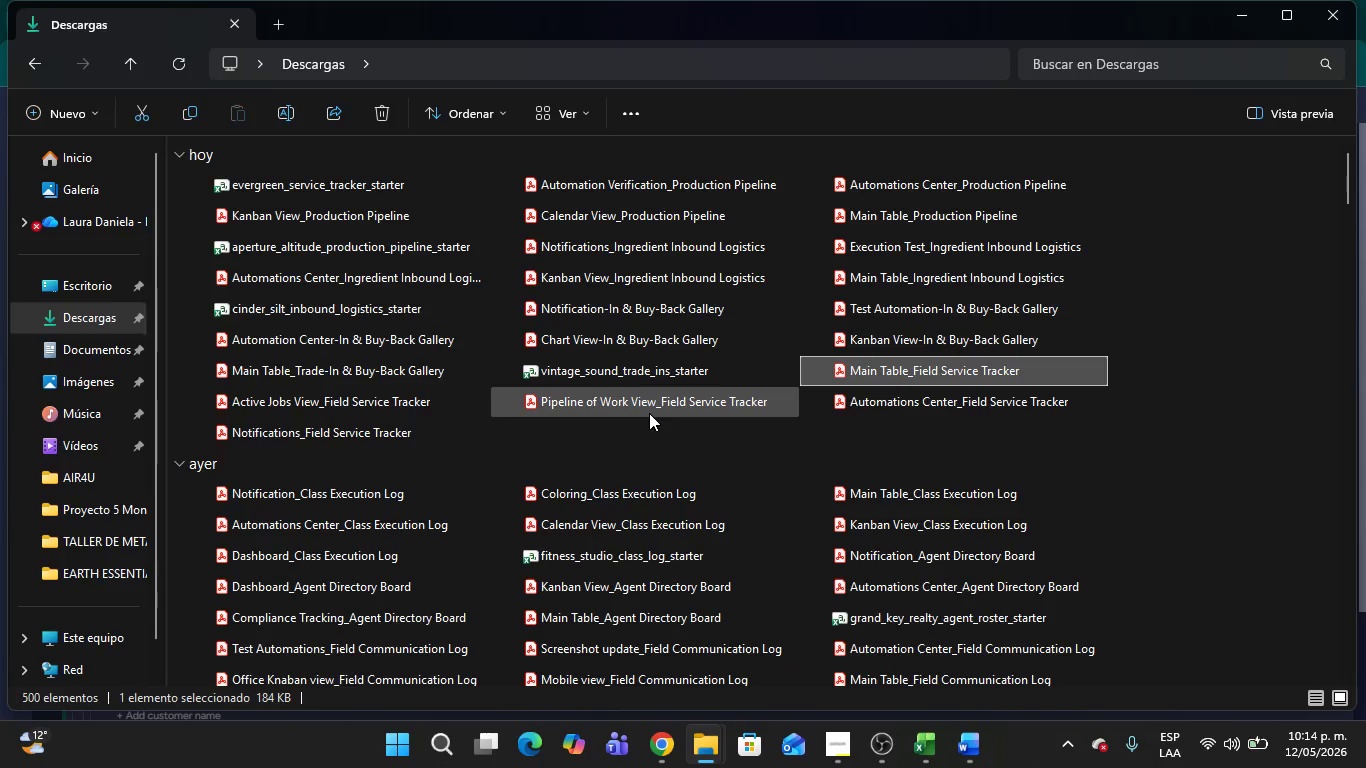 
wait(5.58)
 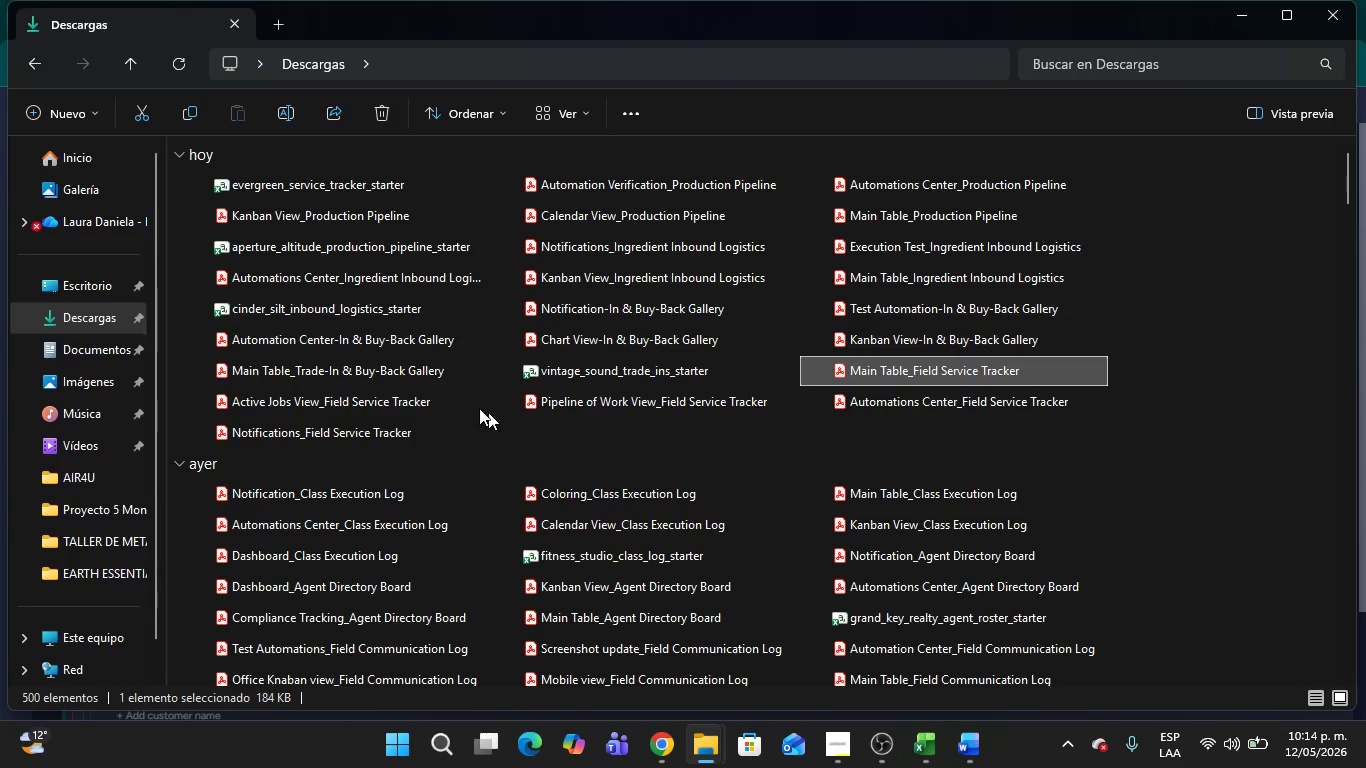 
left_click([839, 367])
 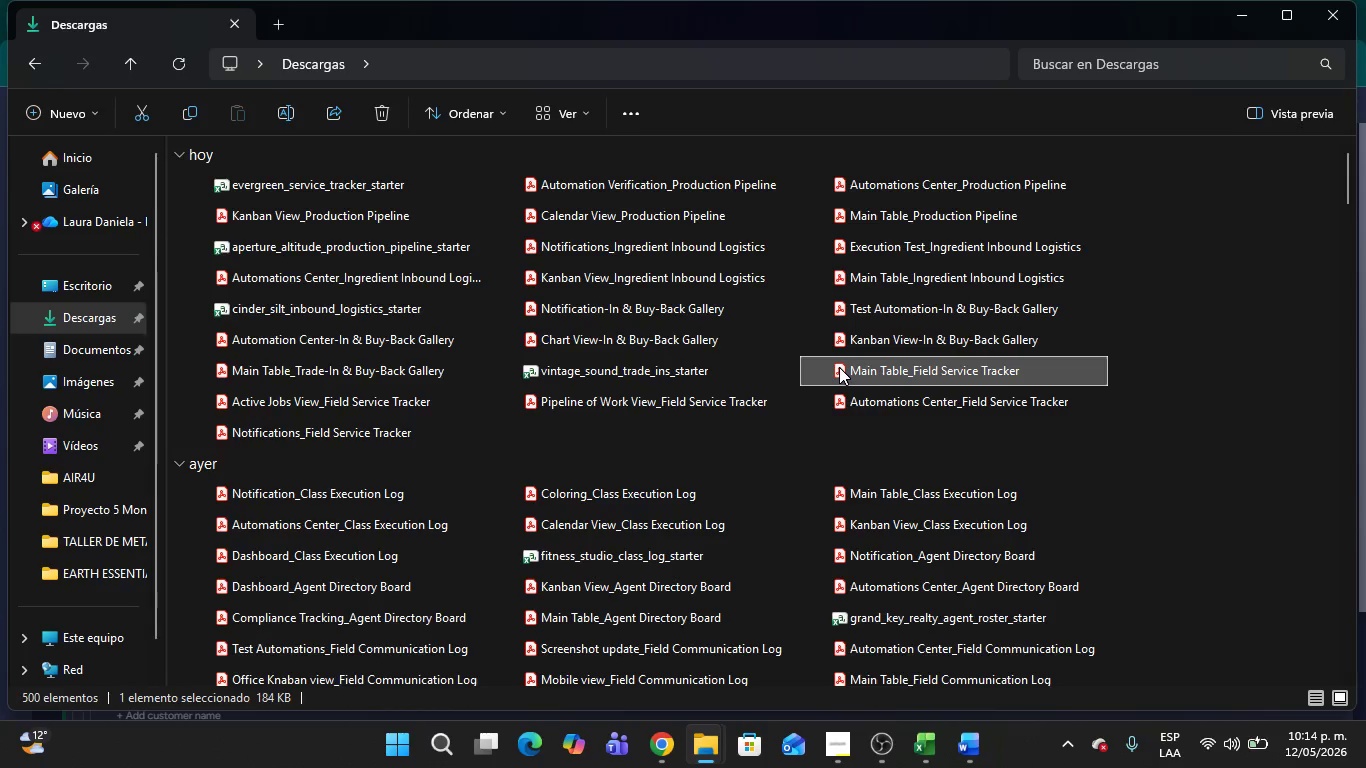 
wait(13.42)
 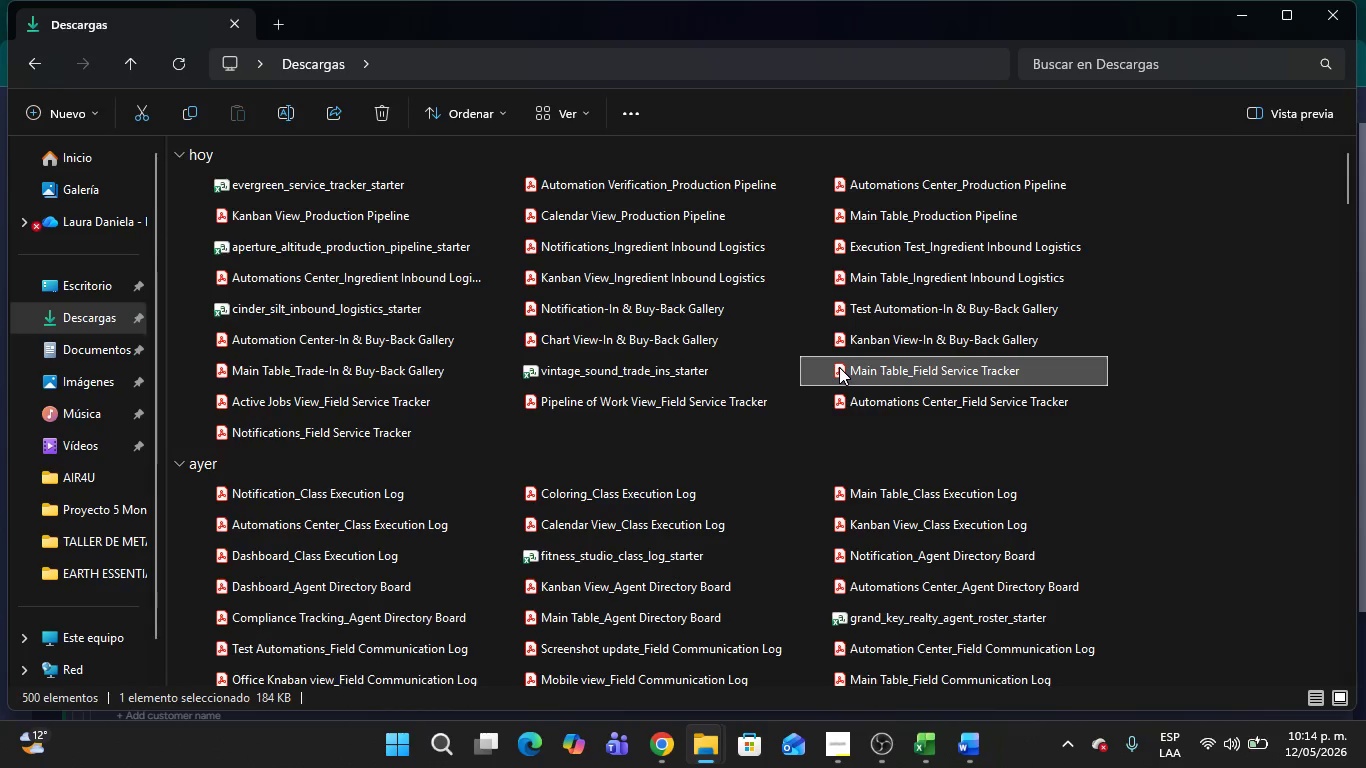 
left_click([835, 732])